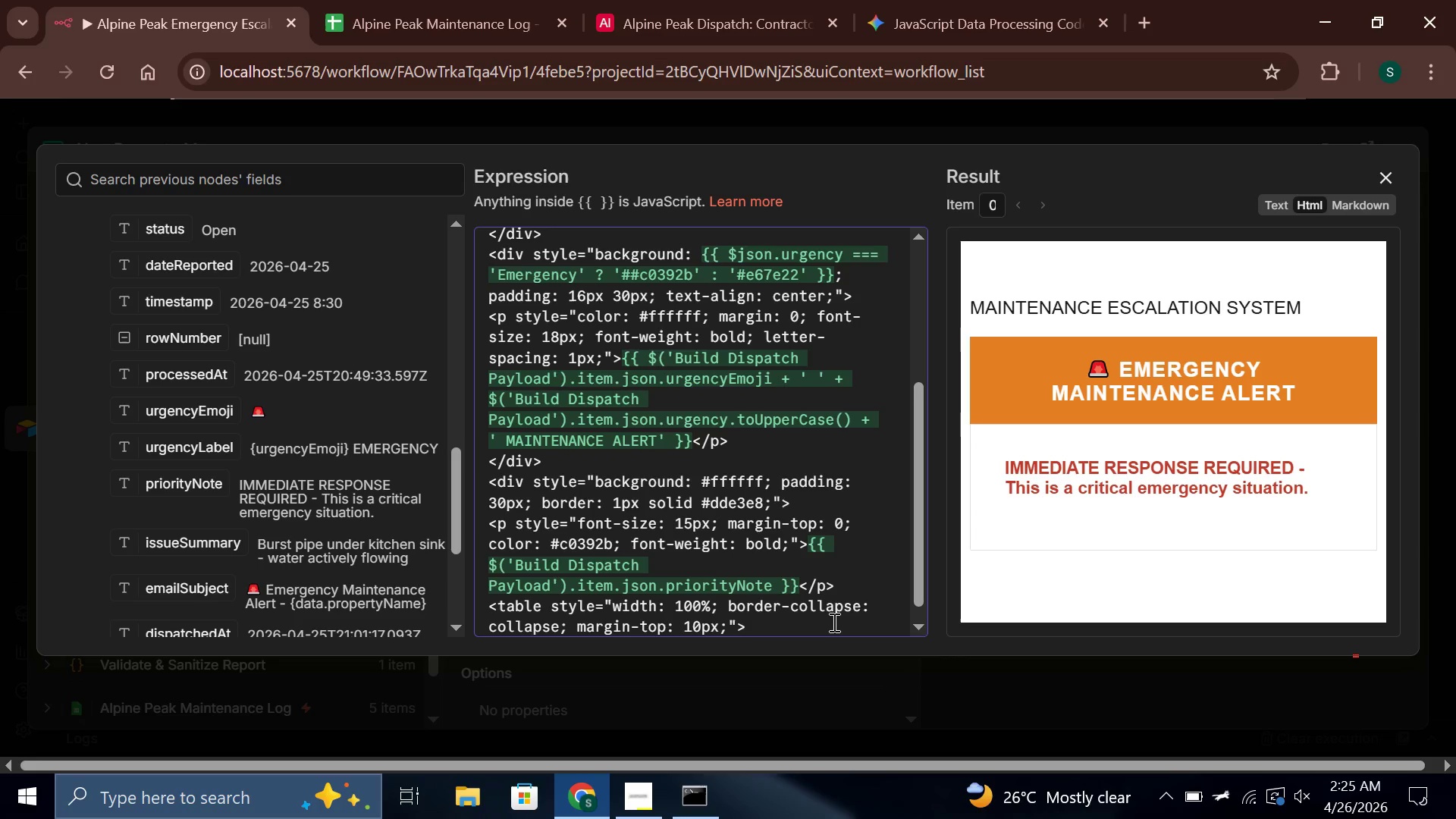 
key(Enter)
 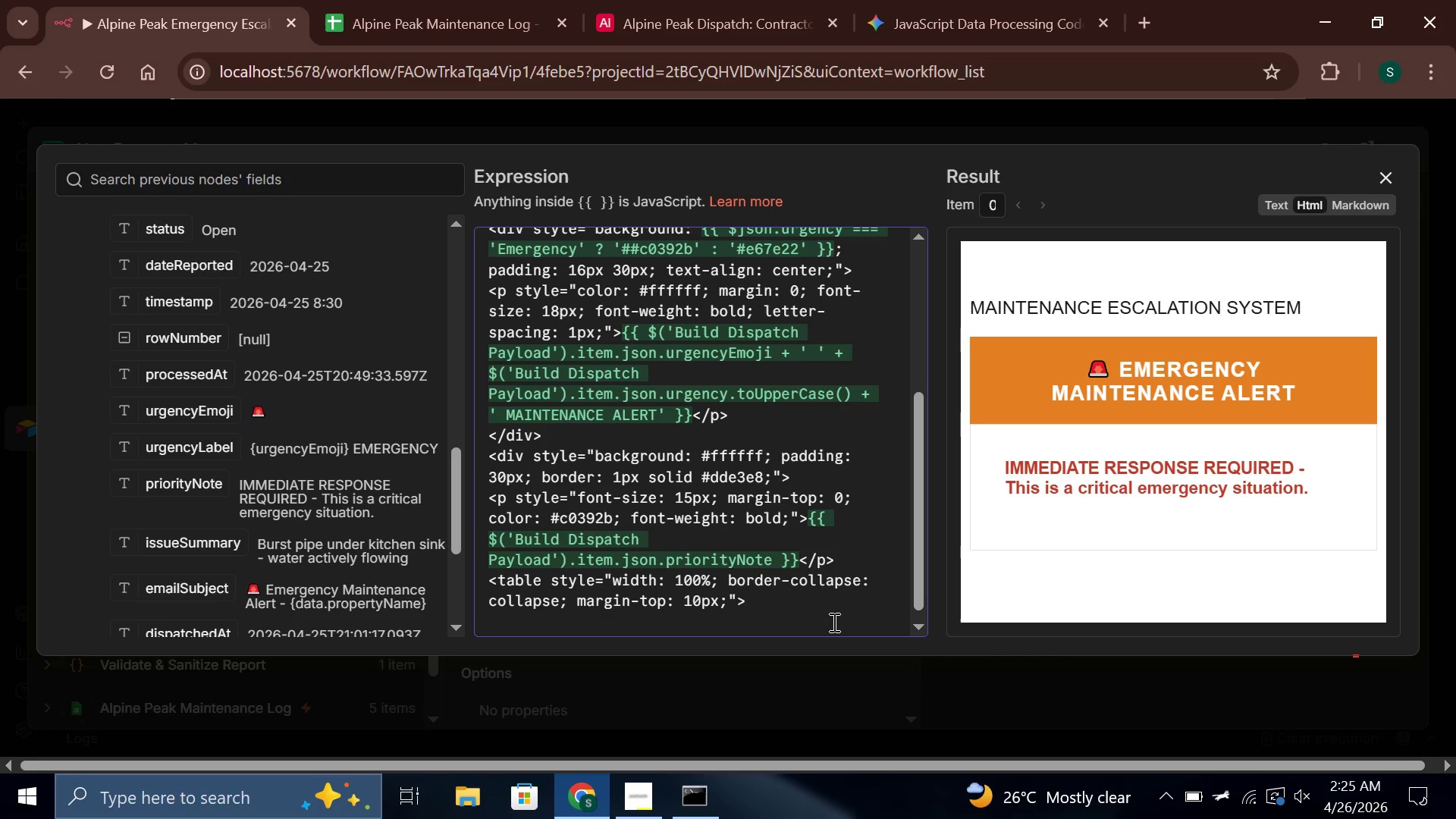 
type(<tr)
 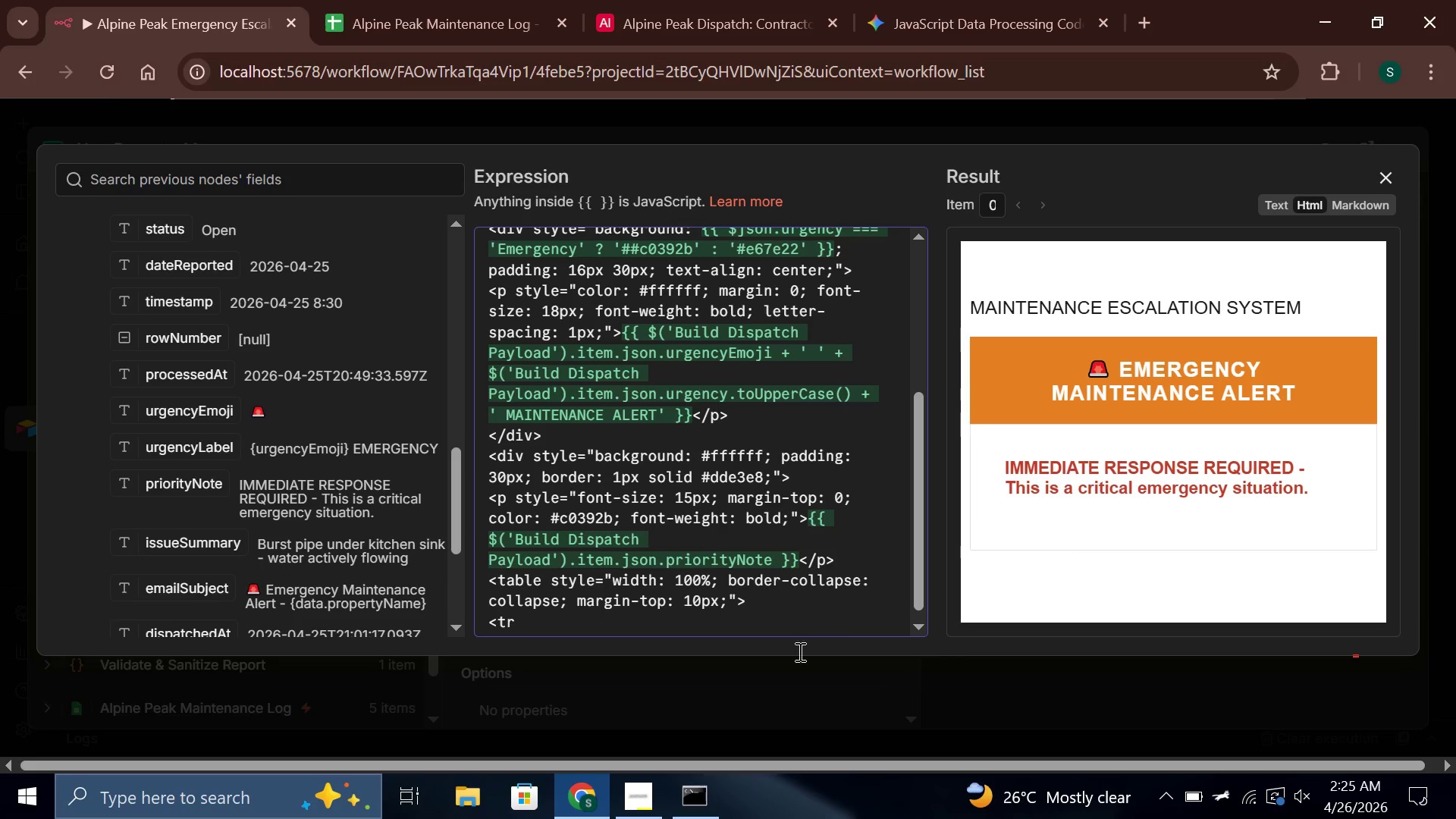 
left_click([646, 806])